 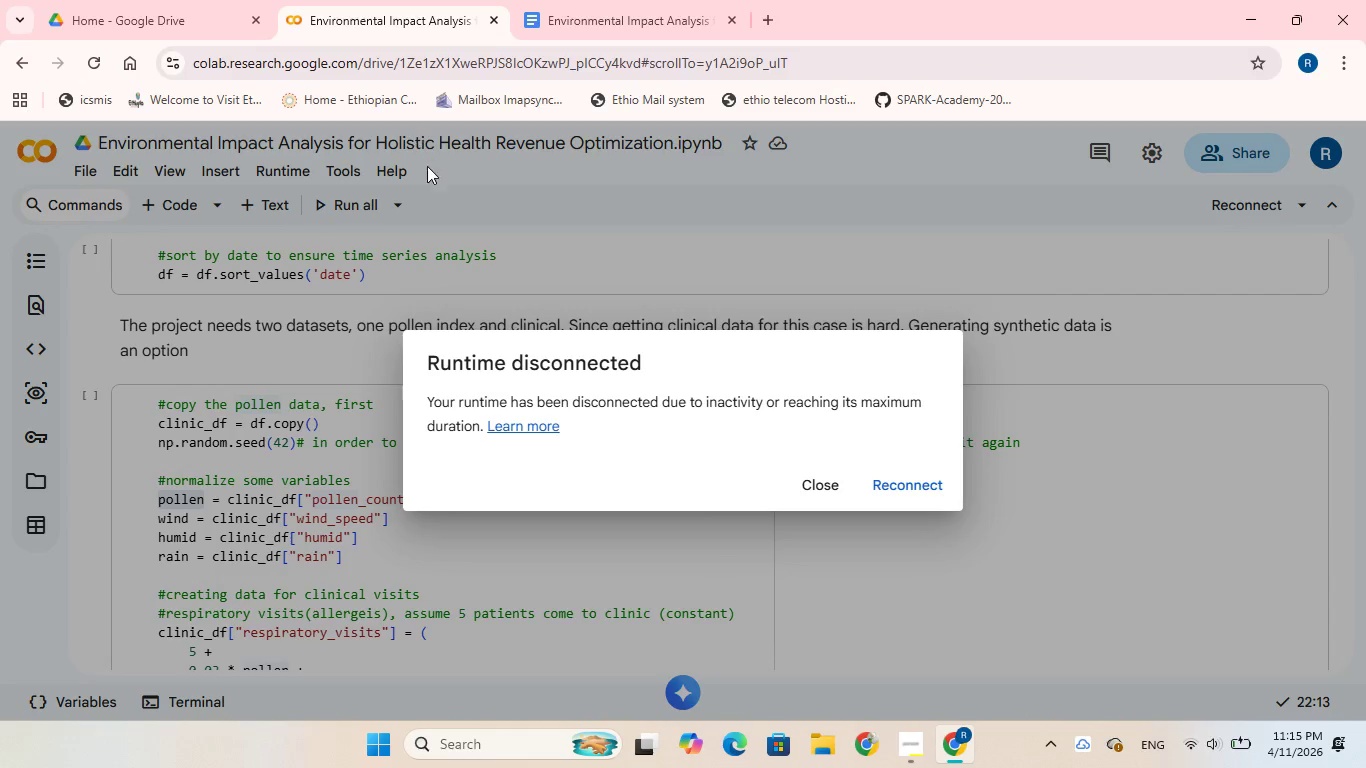 
left_click([900, 485])
 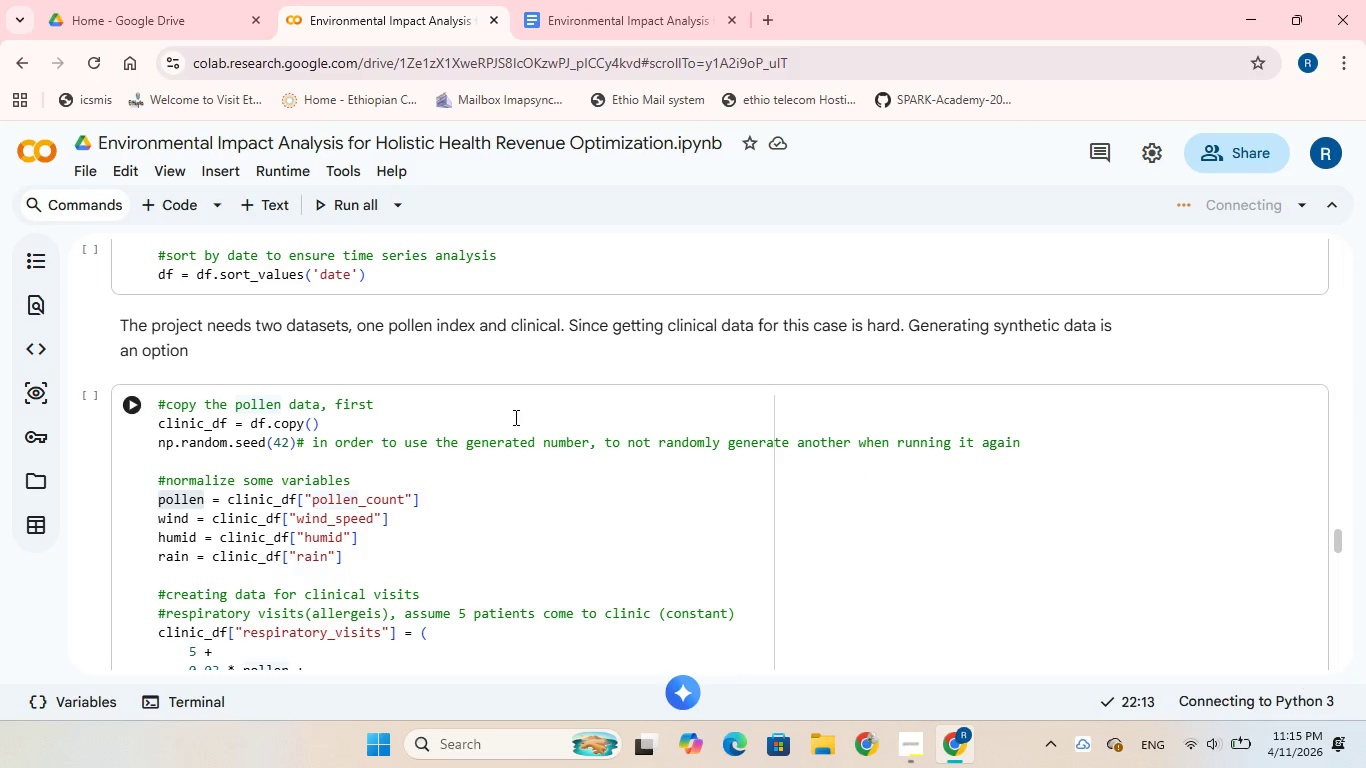 
scroll: coordinate [514, 417], scroll_direction: down, amount: 5.0
 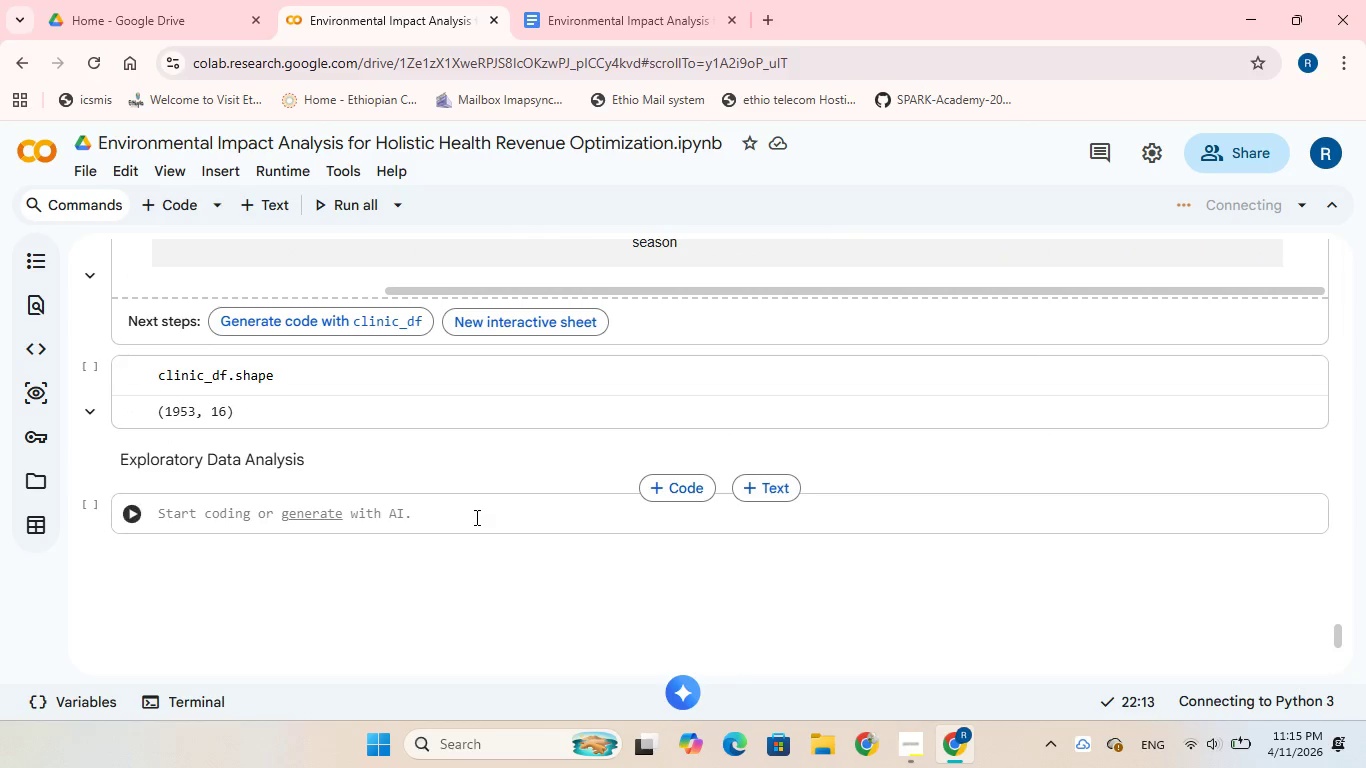 
wait(5.45)
 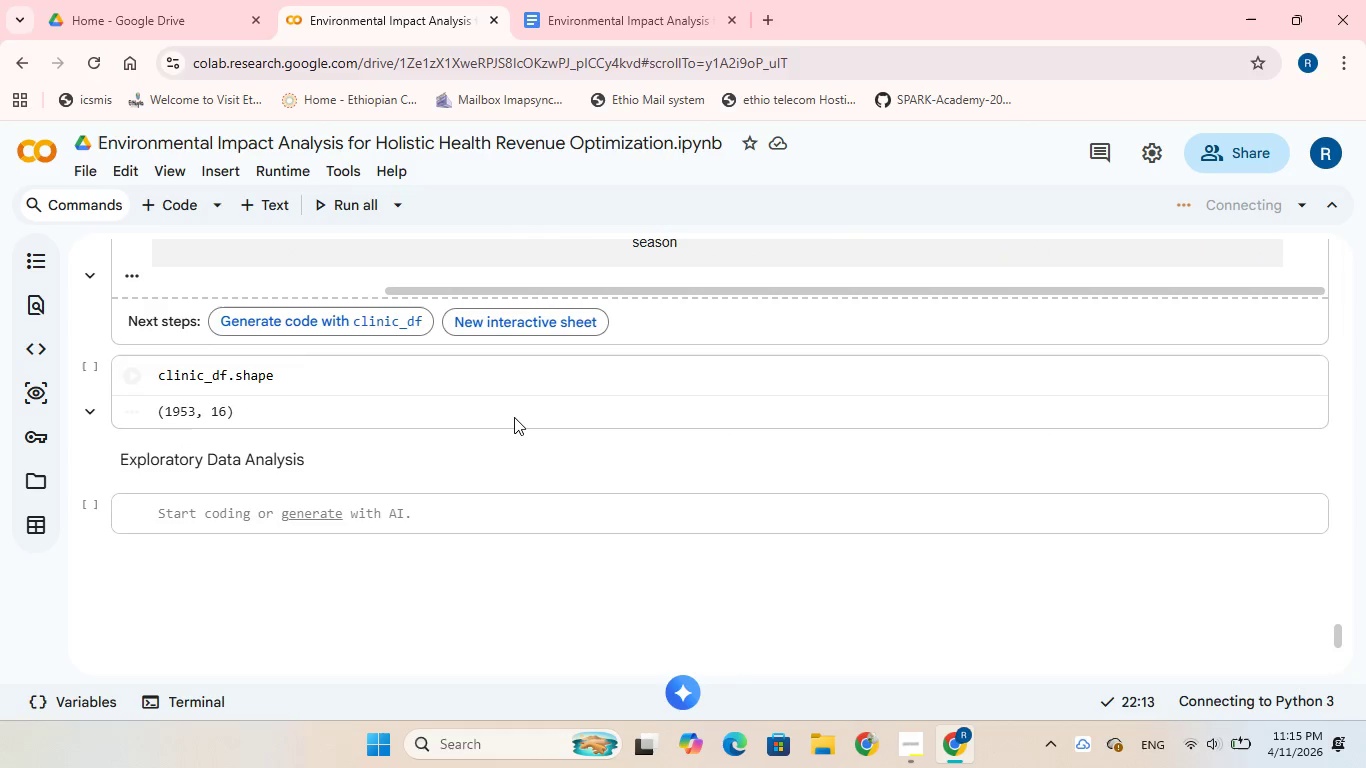 
left_click([475, 517])
 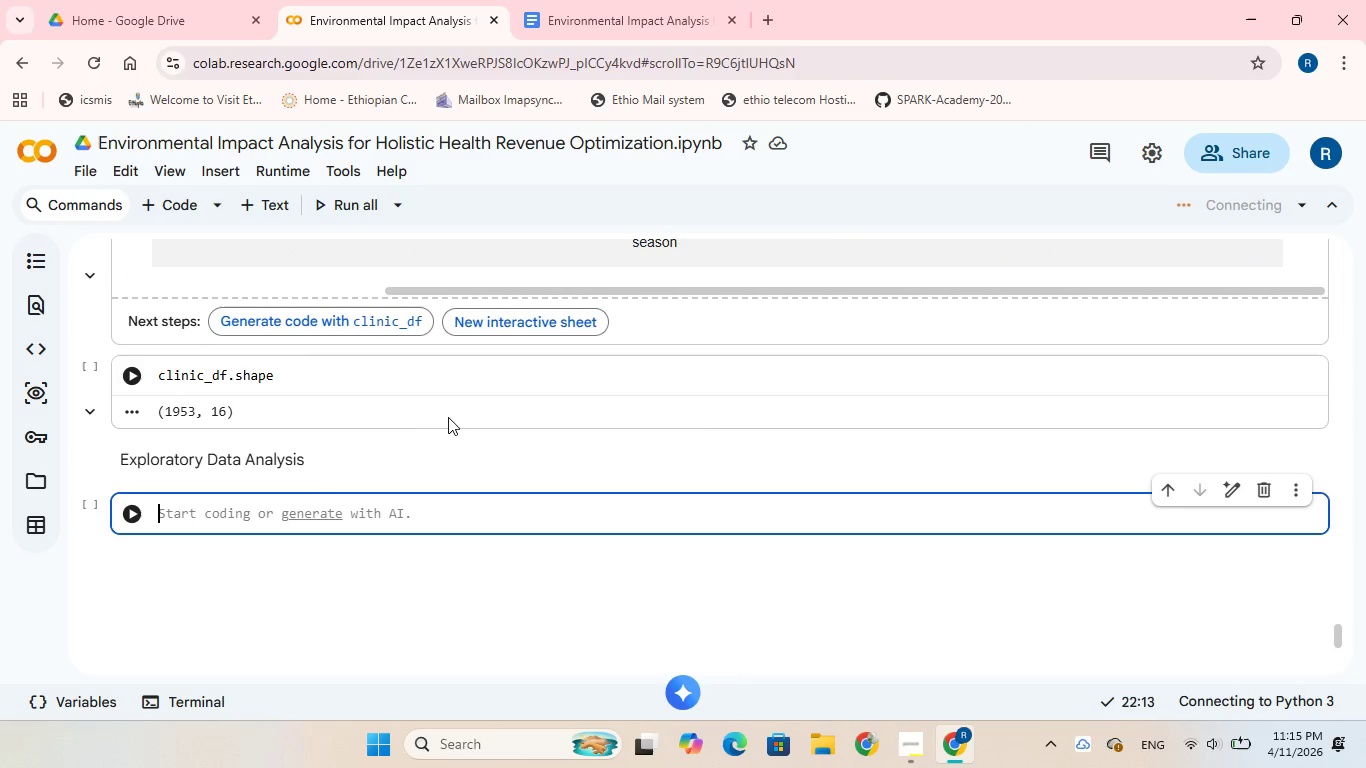 
left_click([448, 418])
 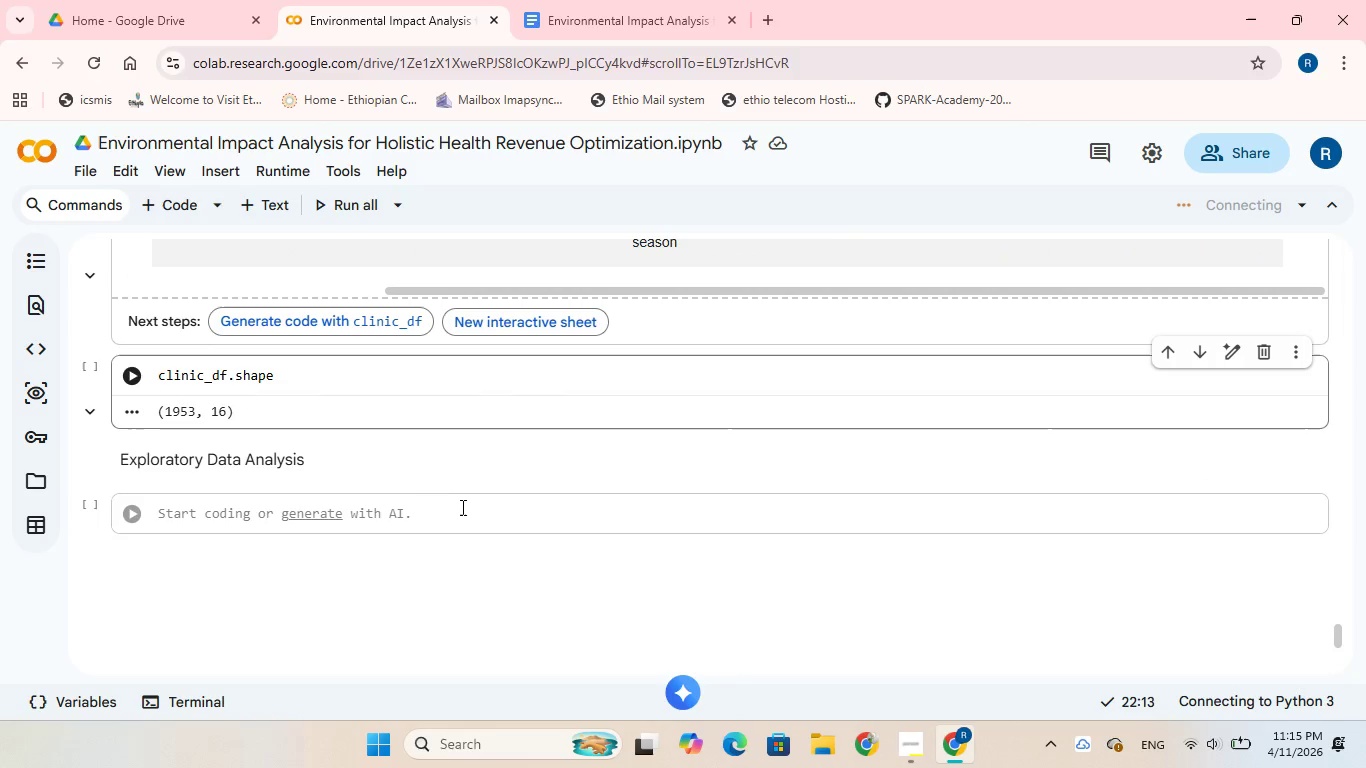 
left_click([464, 521])
 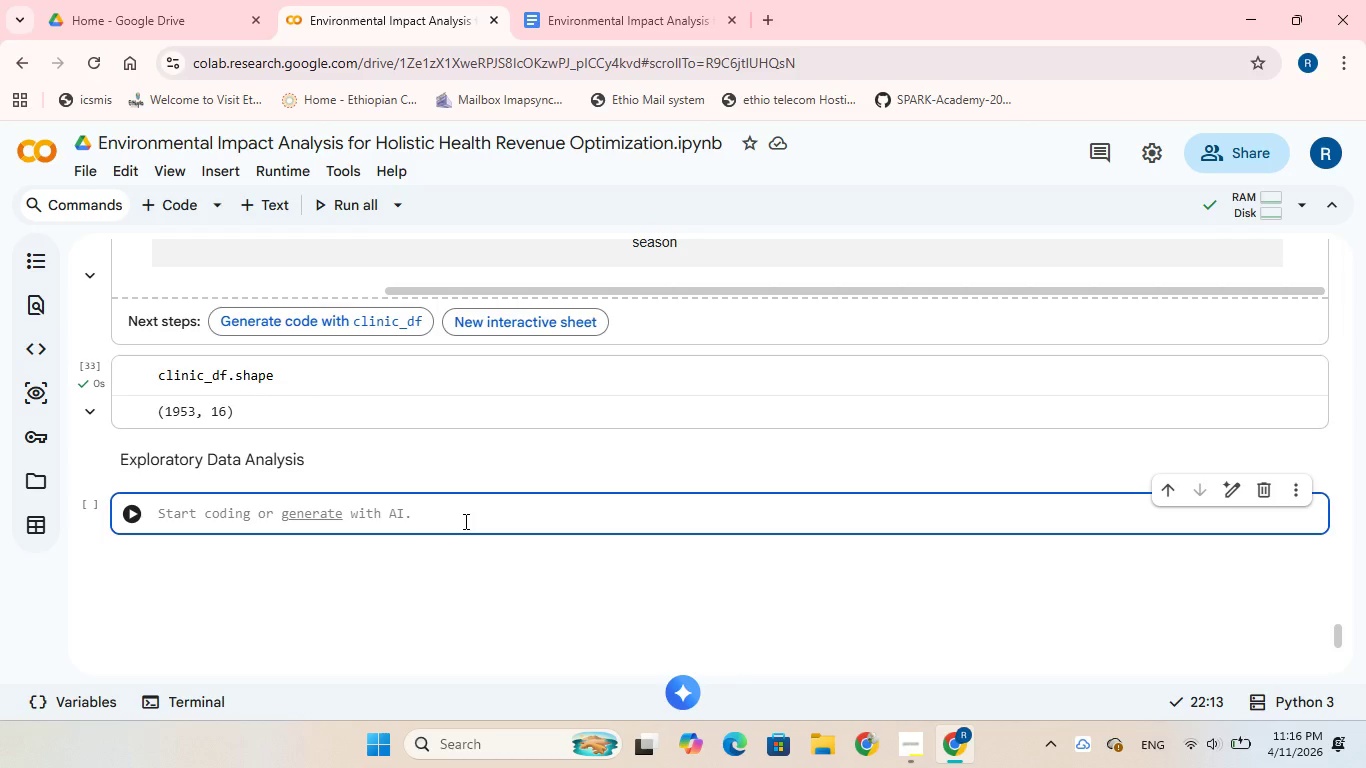 
wait(17.69)
 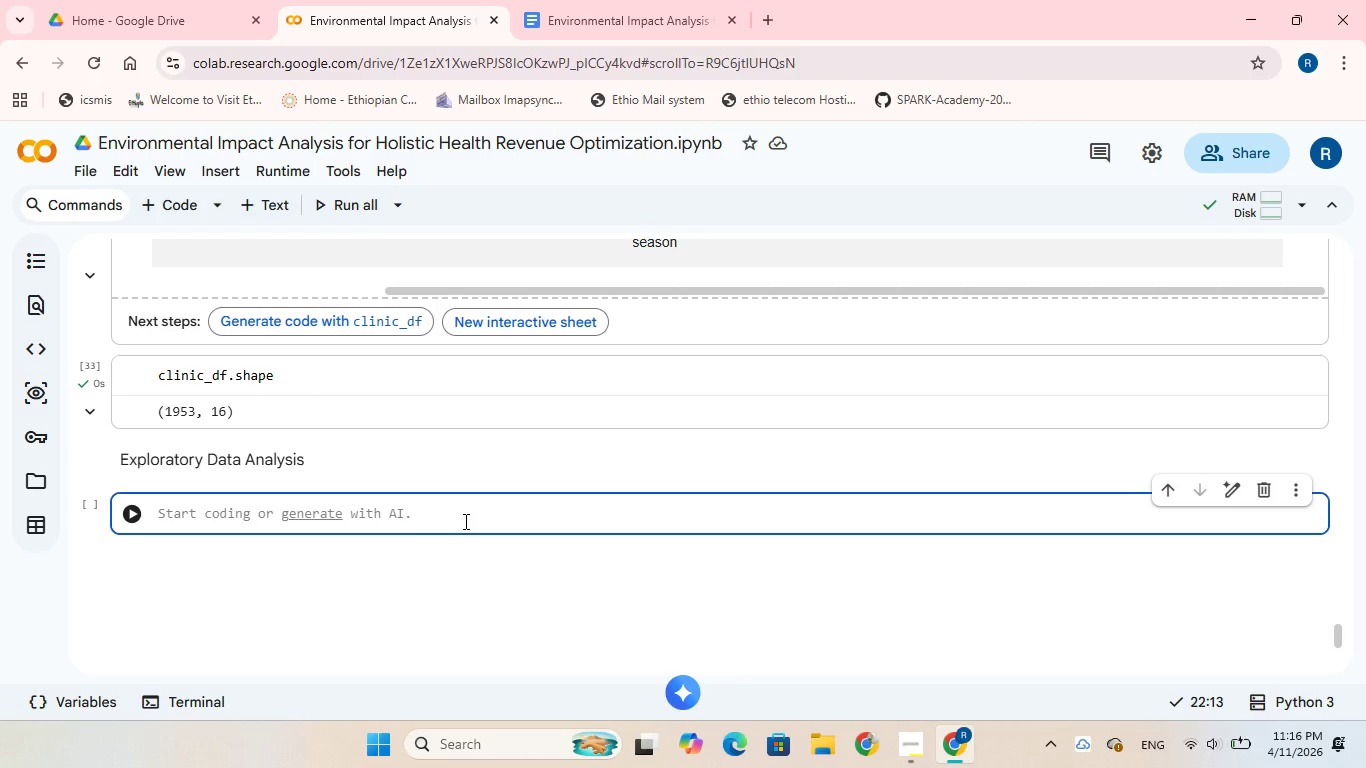 
type(clini)
 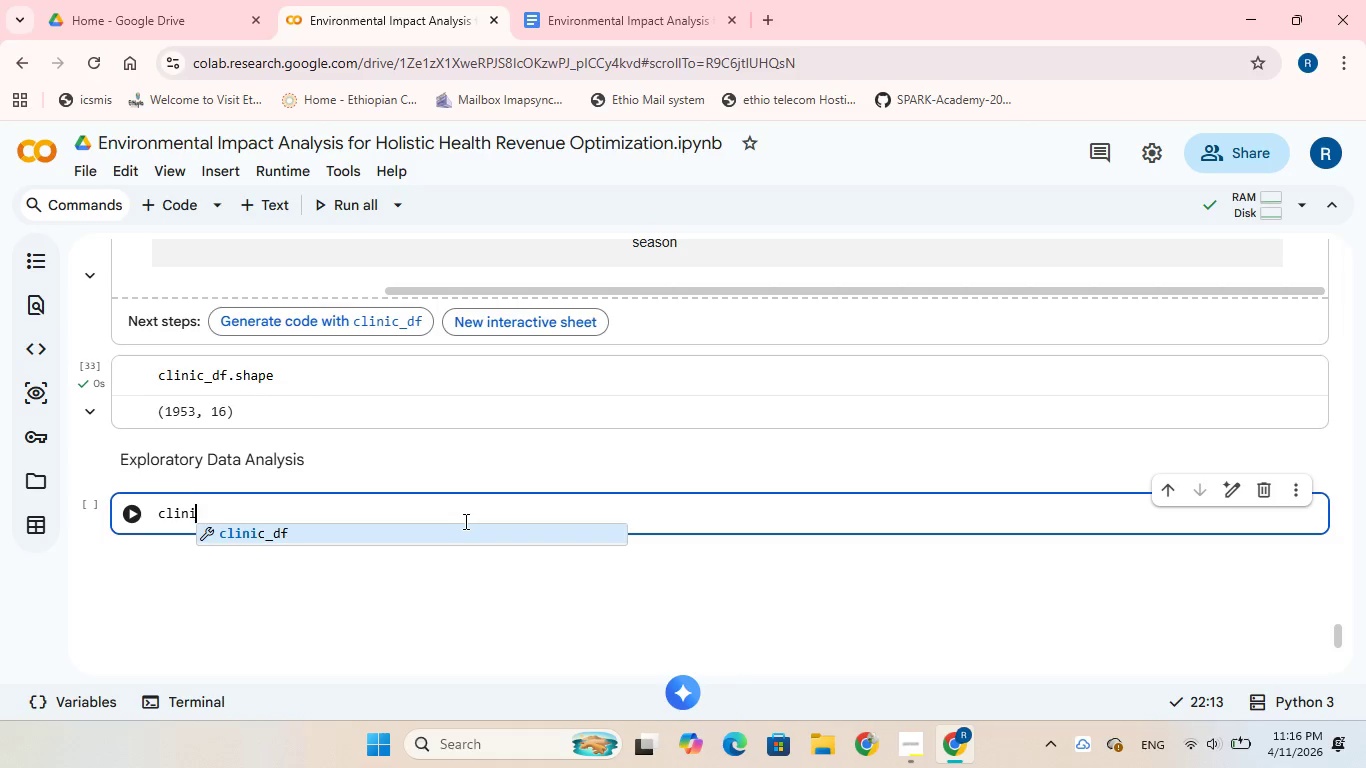 
key(C)
 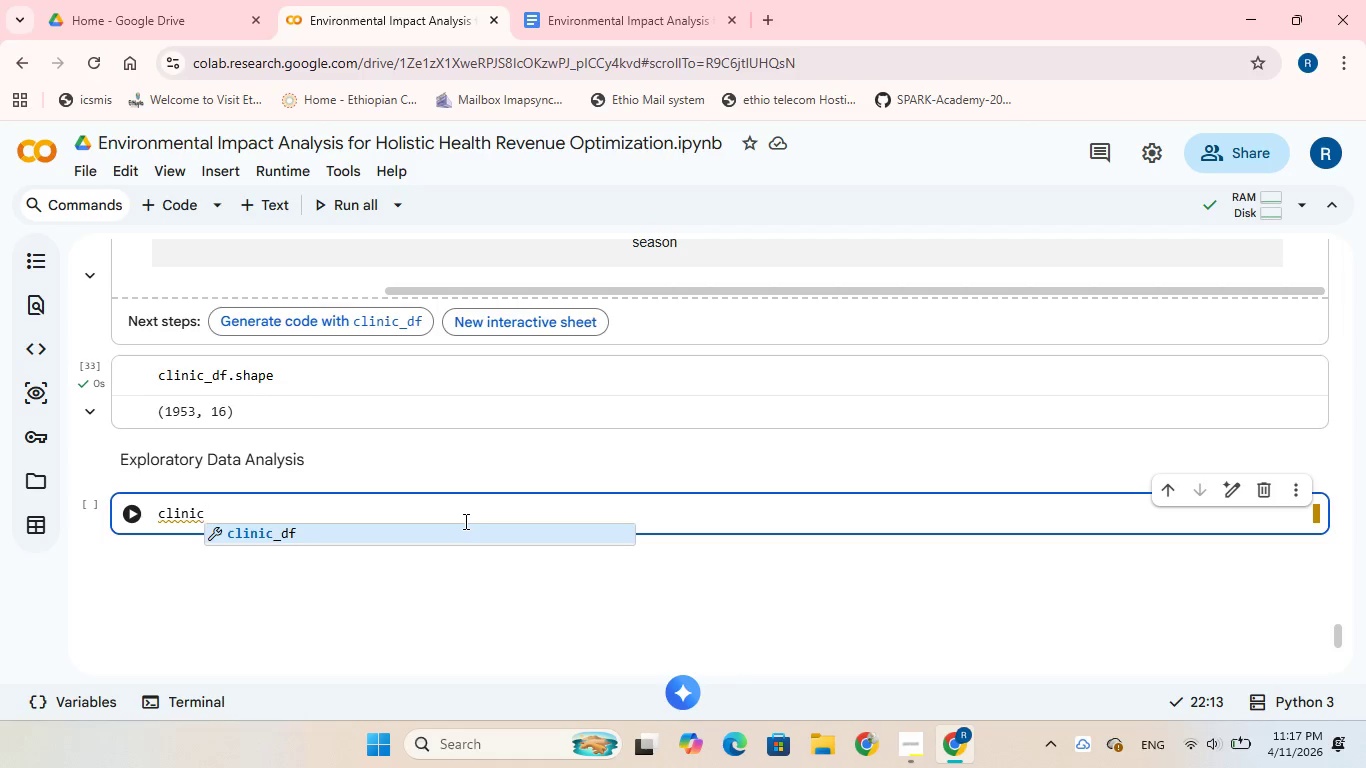 
wait(57.64)
 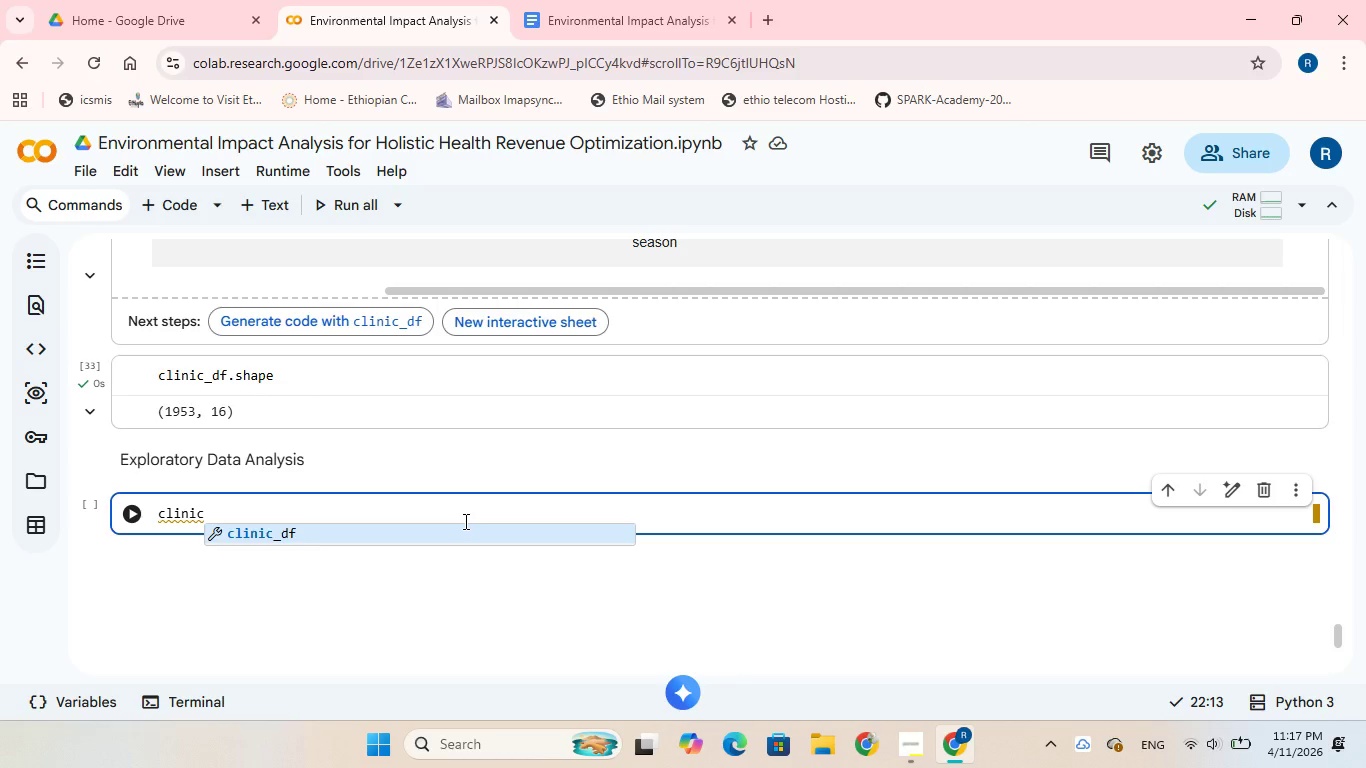 
type(_df.)
 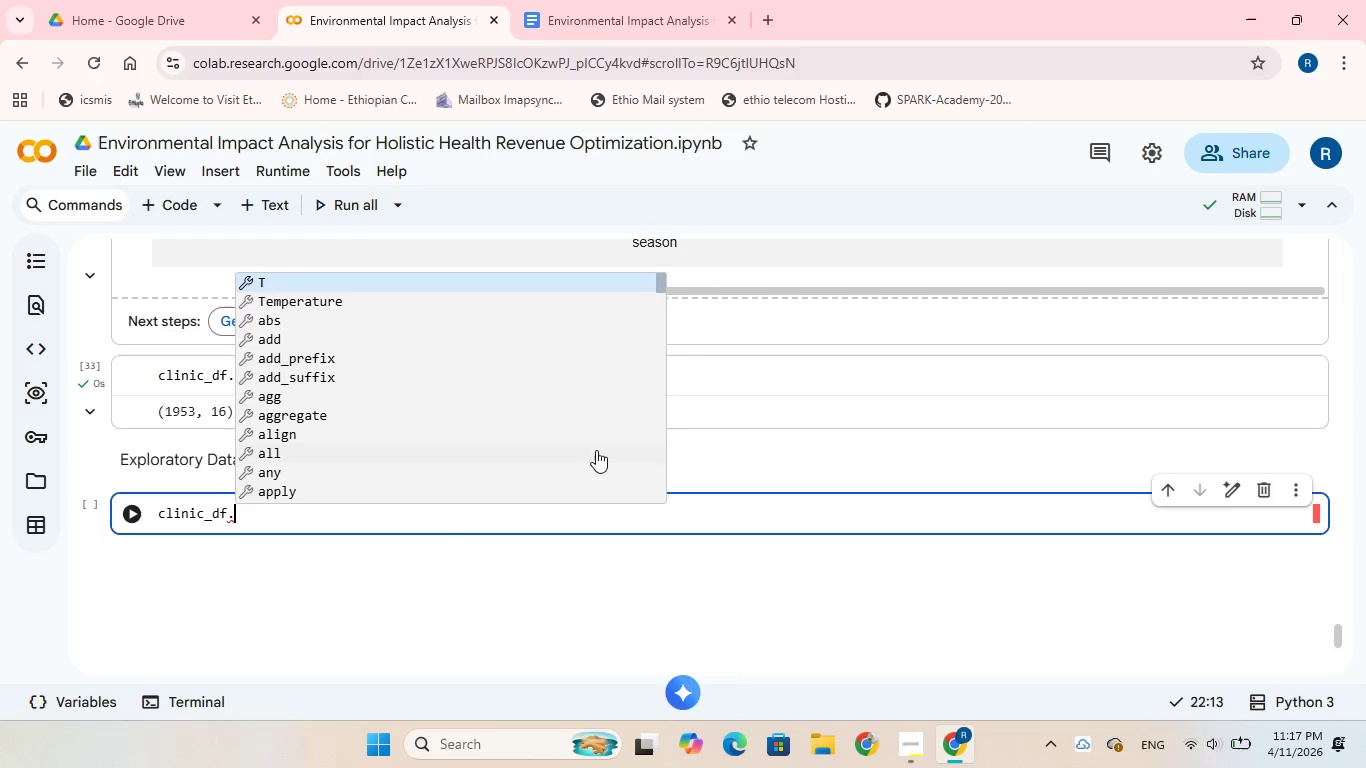 
left_click([795, 441])
 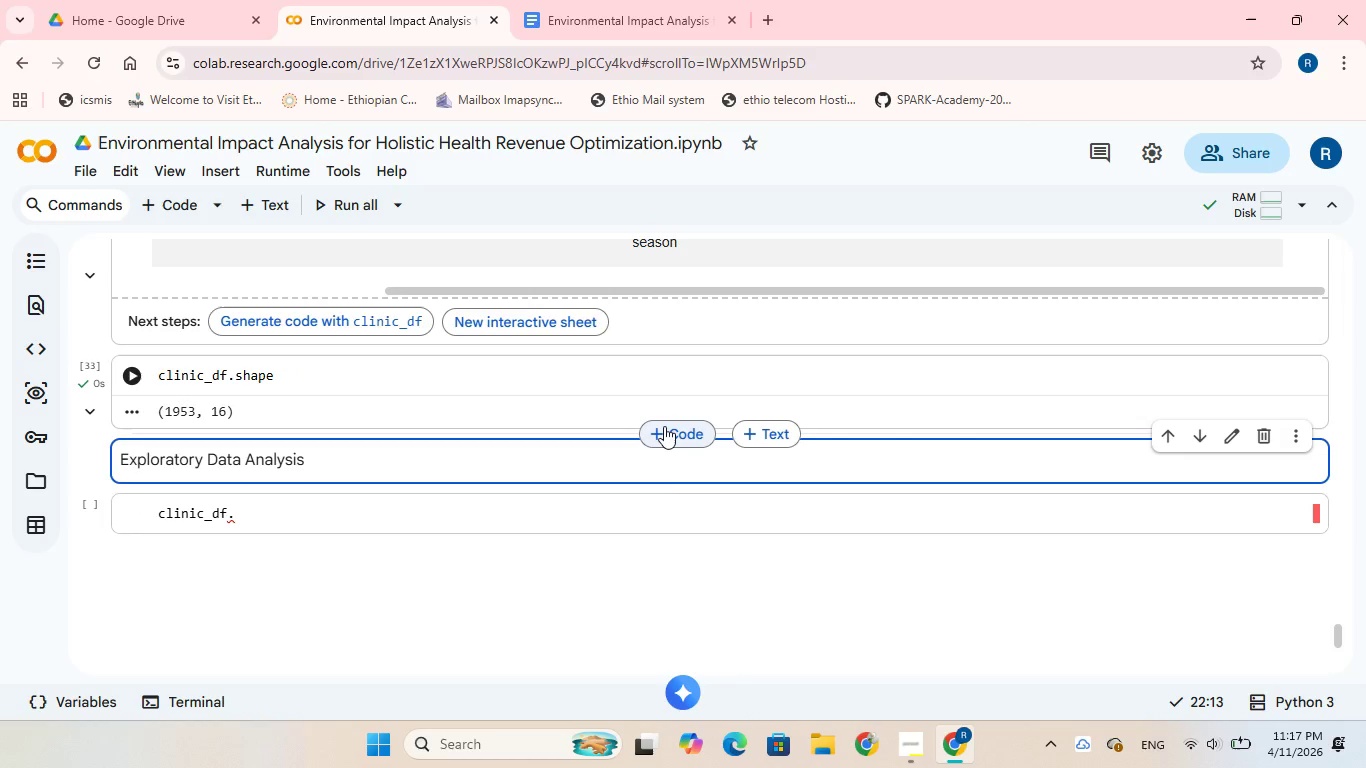 
left_click([664, 426])
 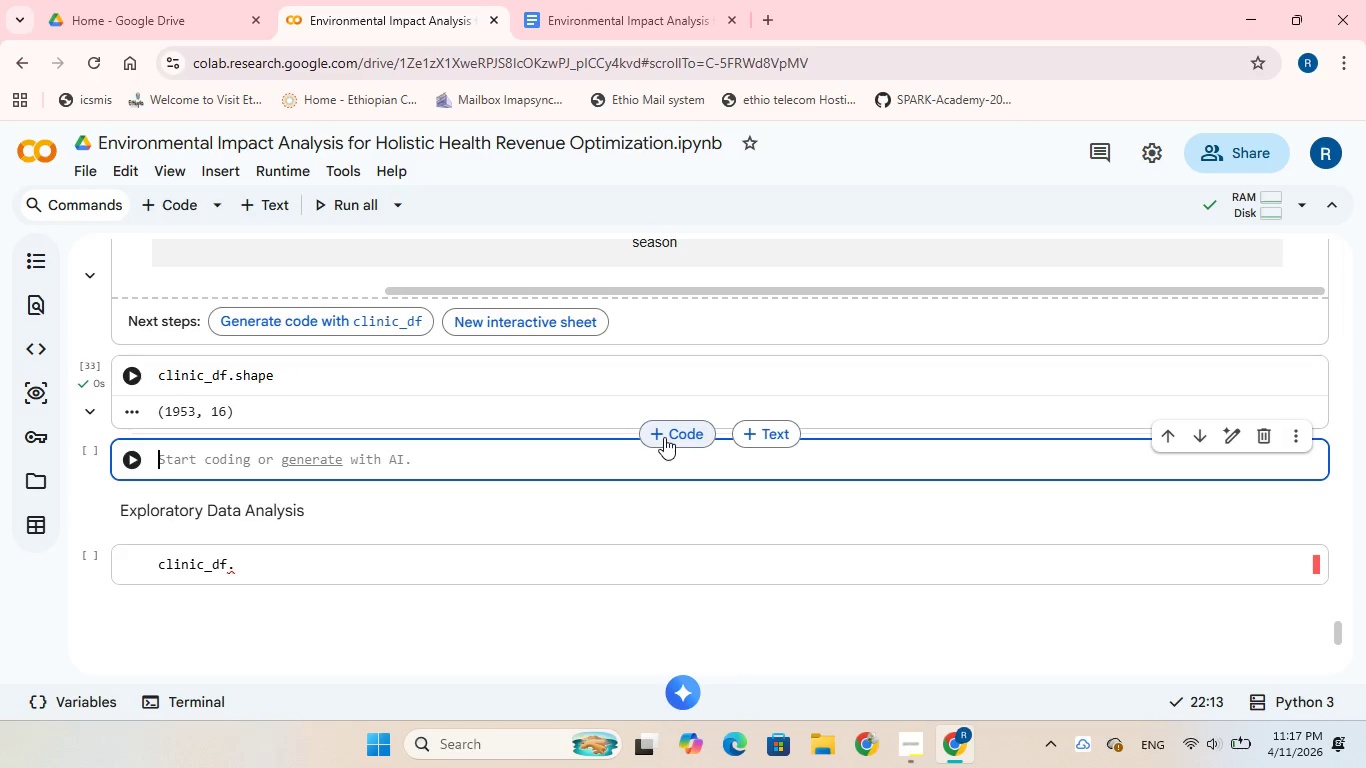 
type(clinic_df.to)
 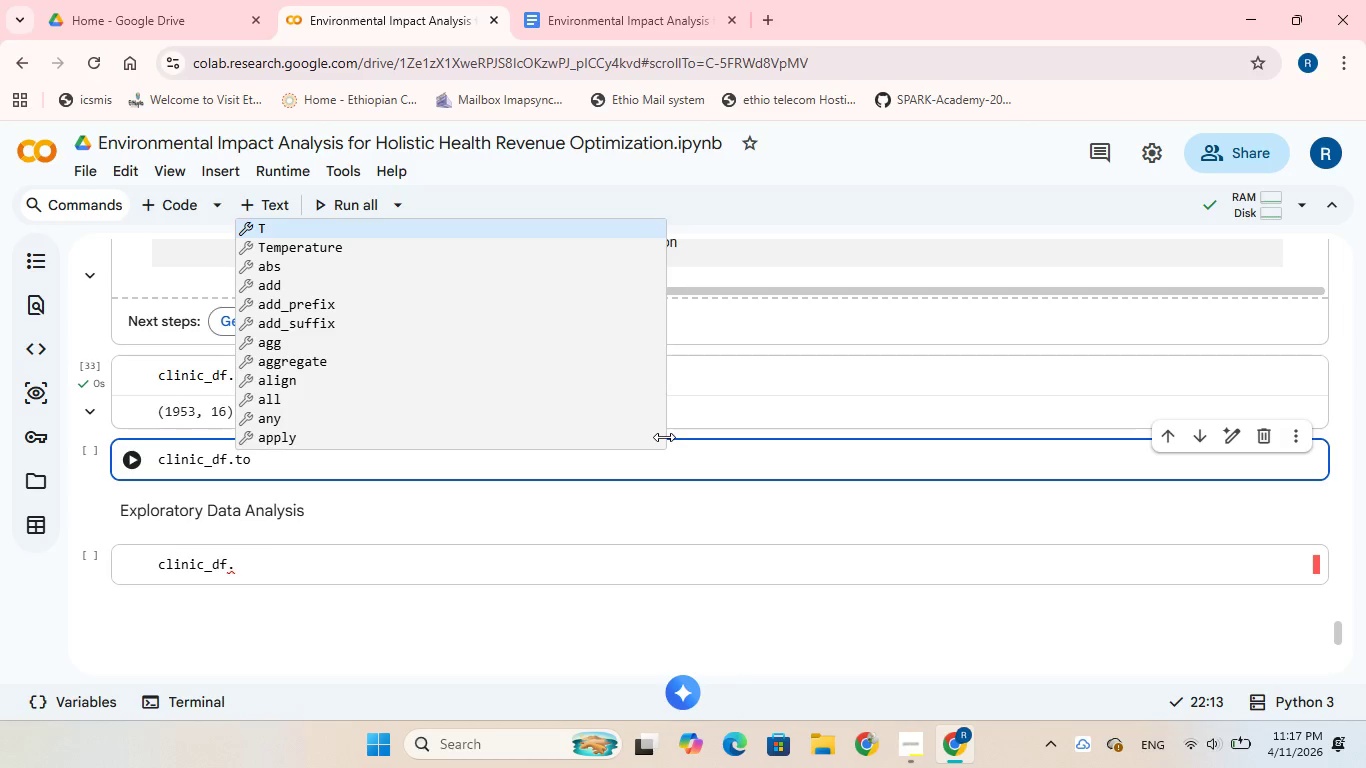 
wait(5.5)
 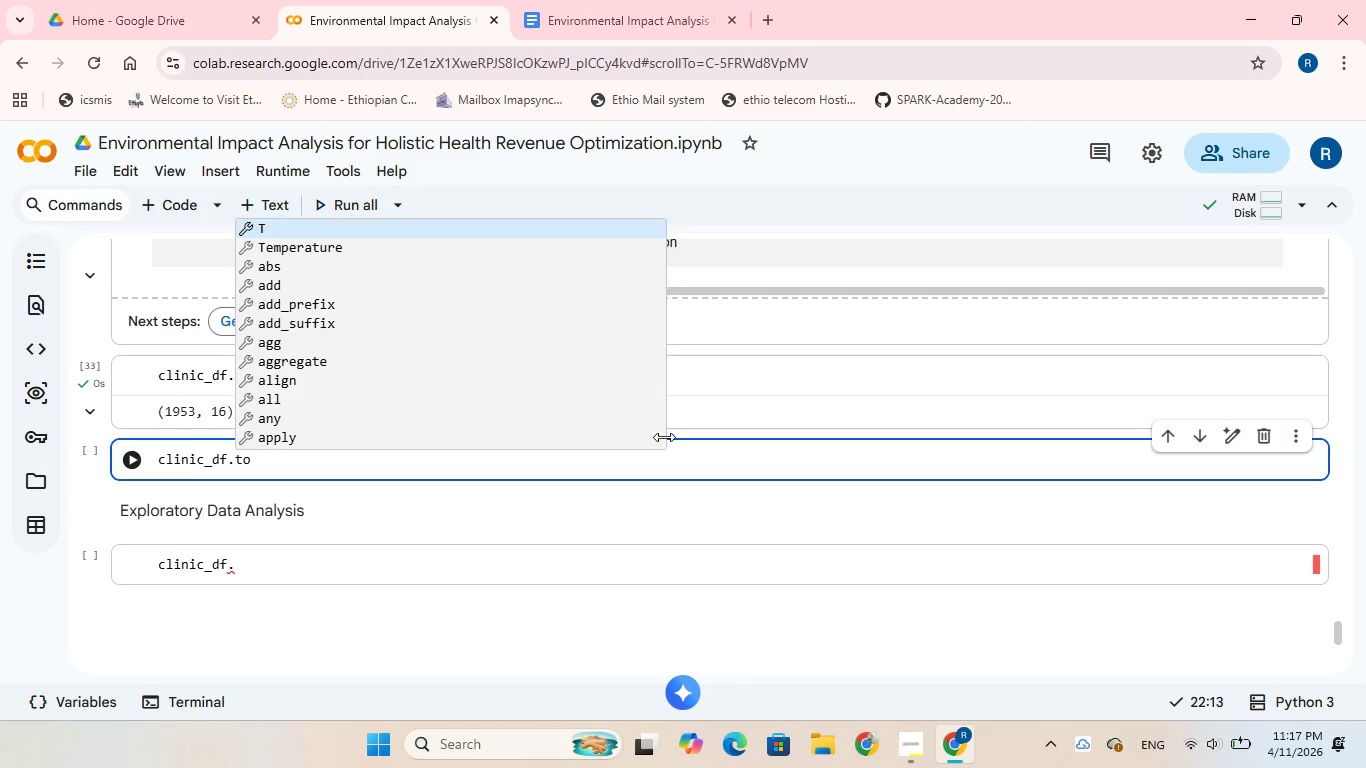 
type(_csv(")
 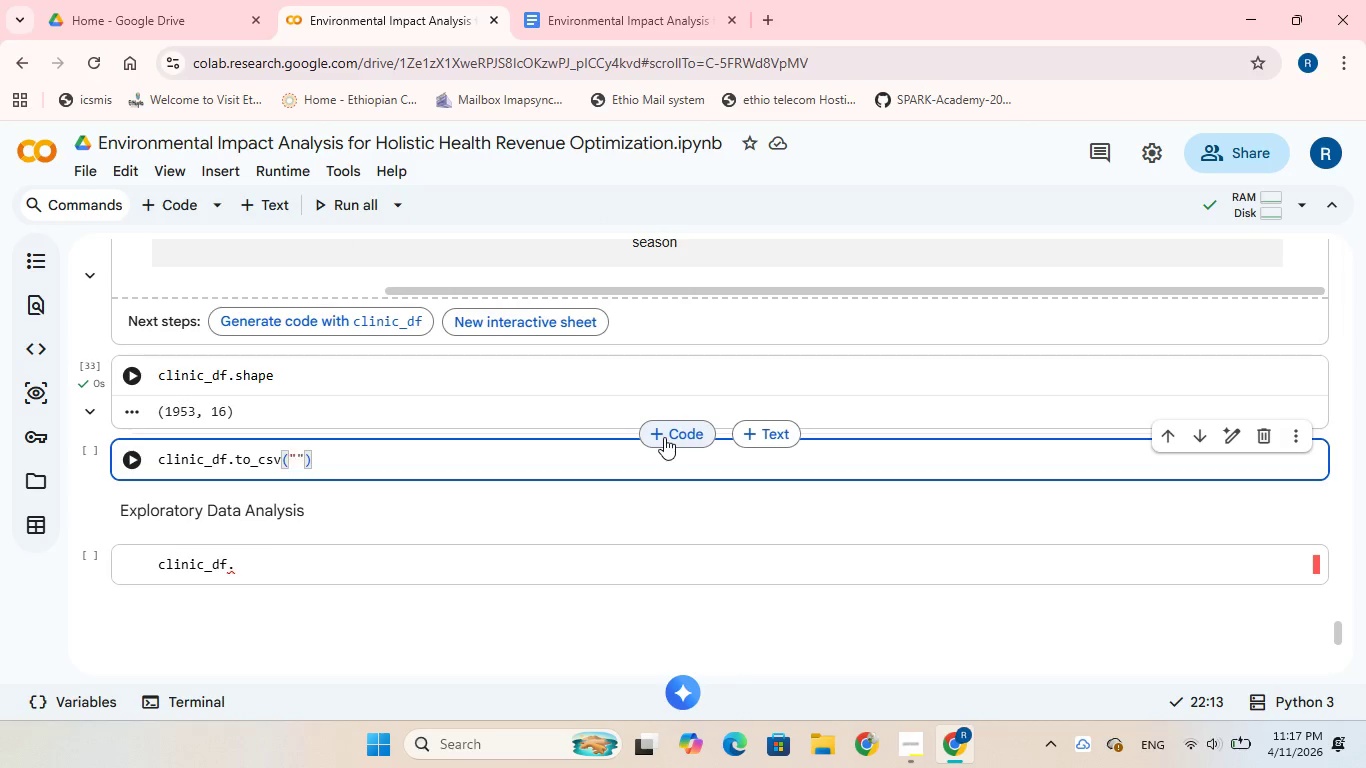 
double_click([219, 144])
 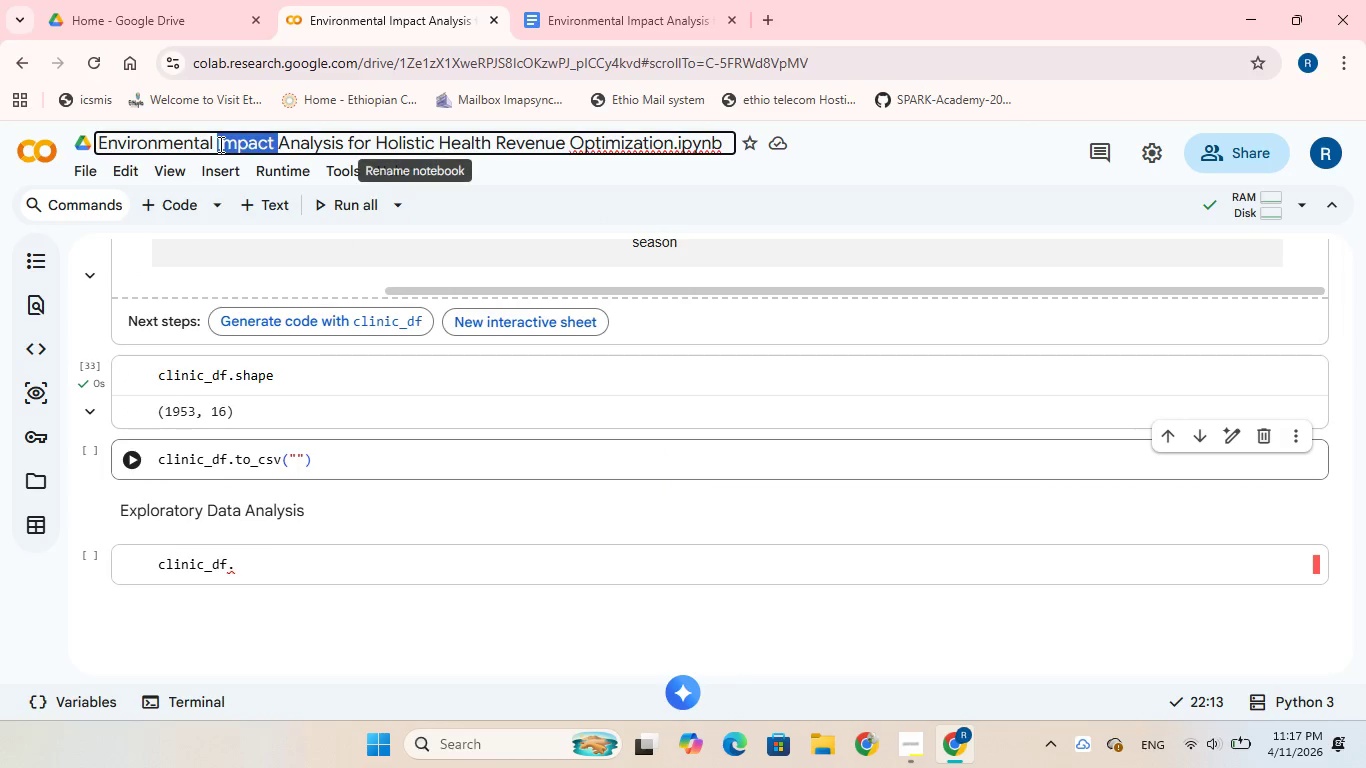 
triple_click([219, 144])
 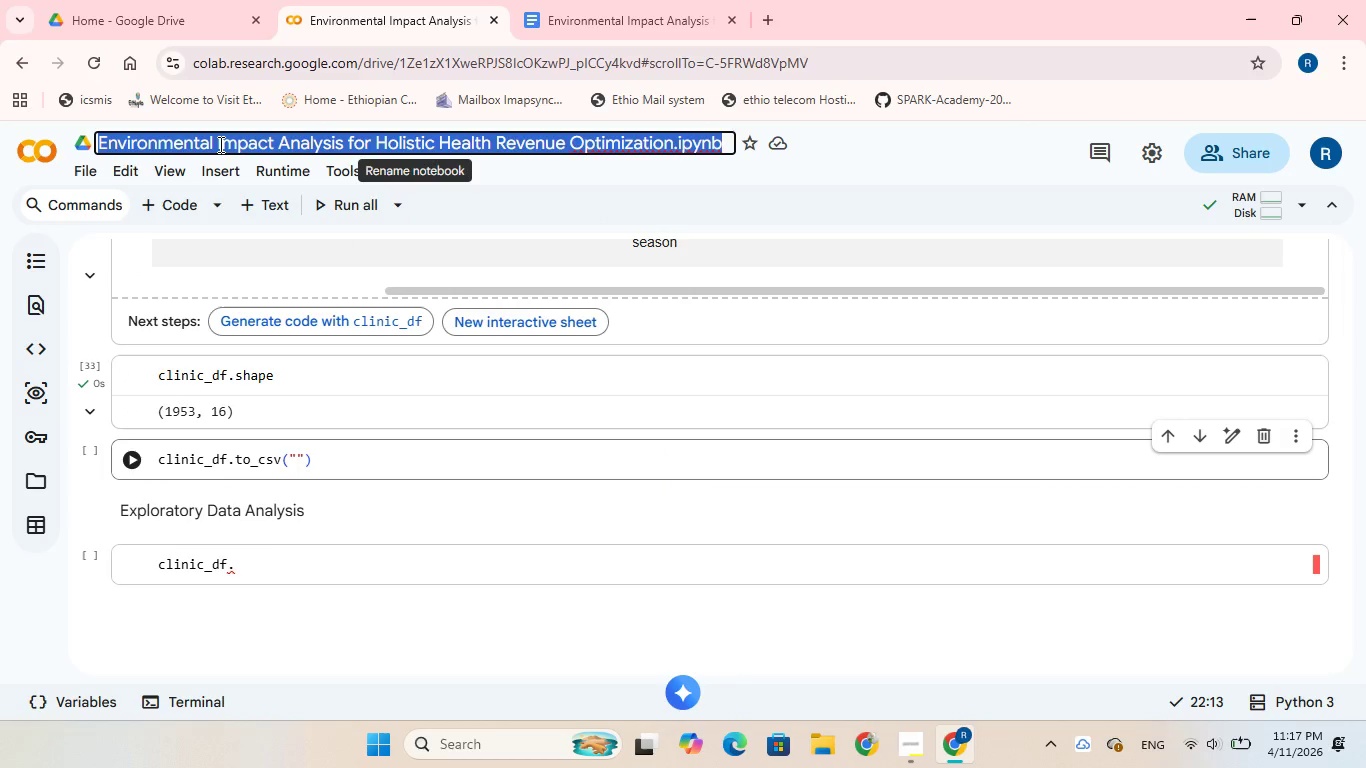 
triple_click([219, 144])
 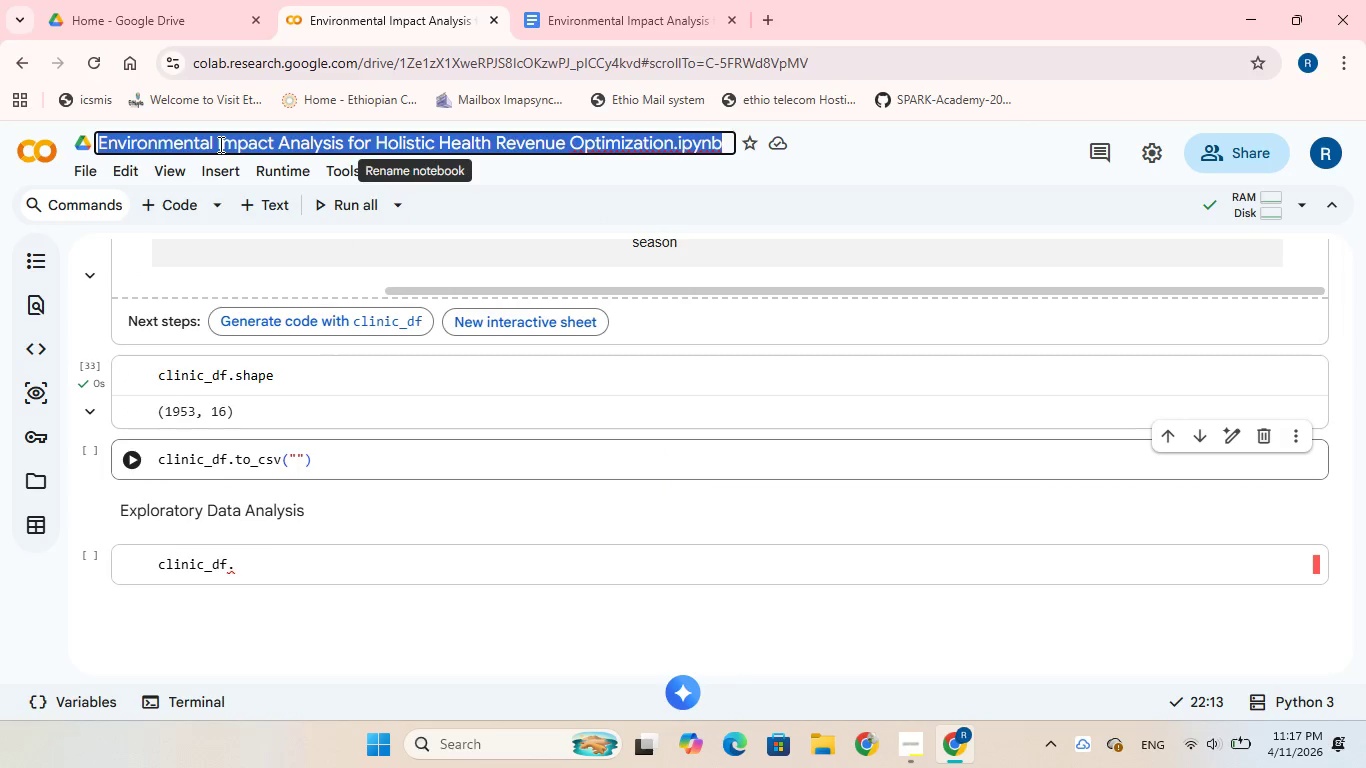 
key(Control+C)
 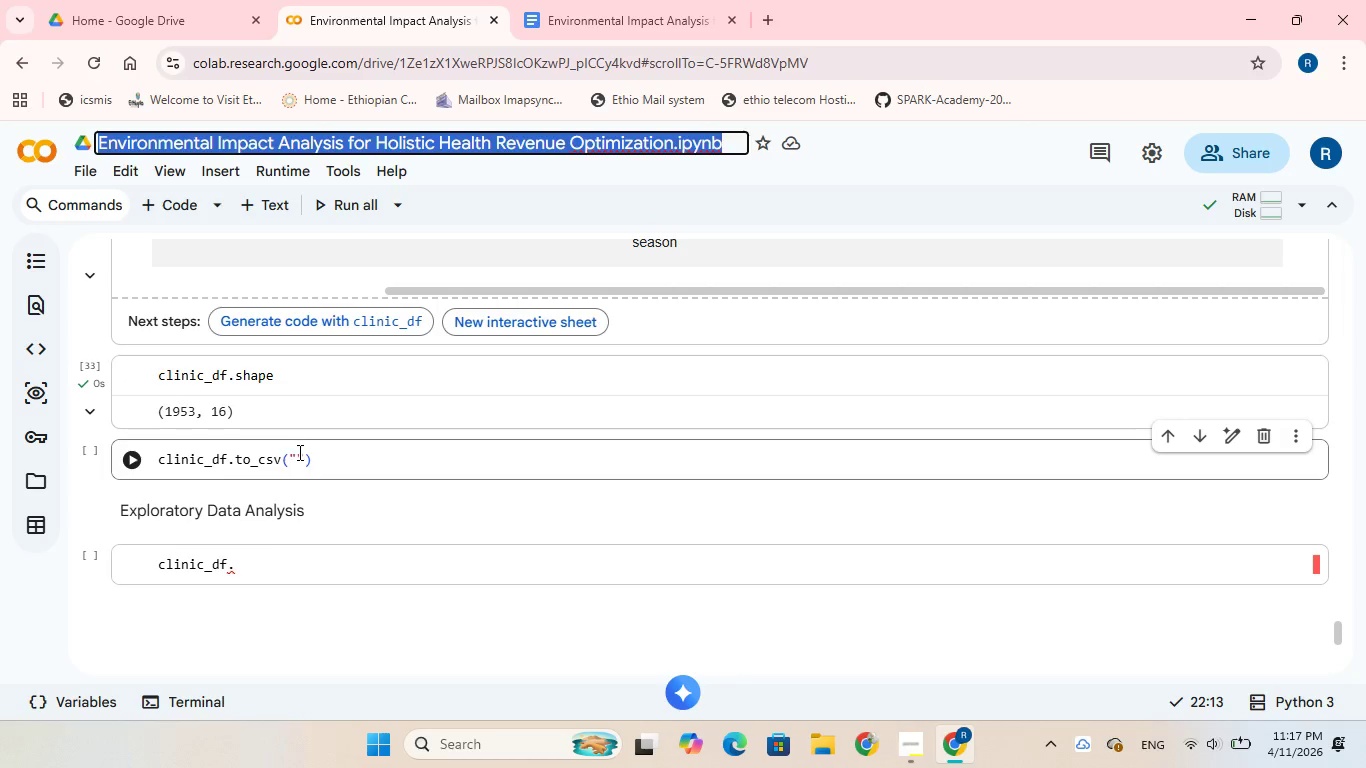 
left_click([295, 454])
 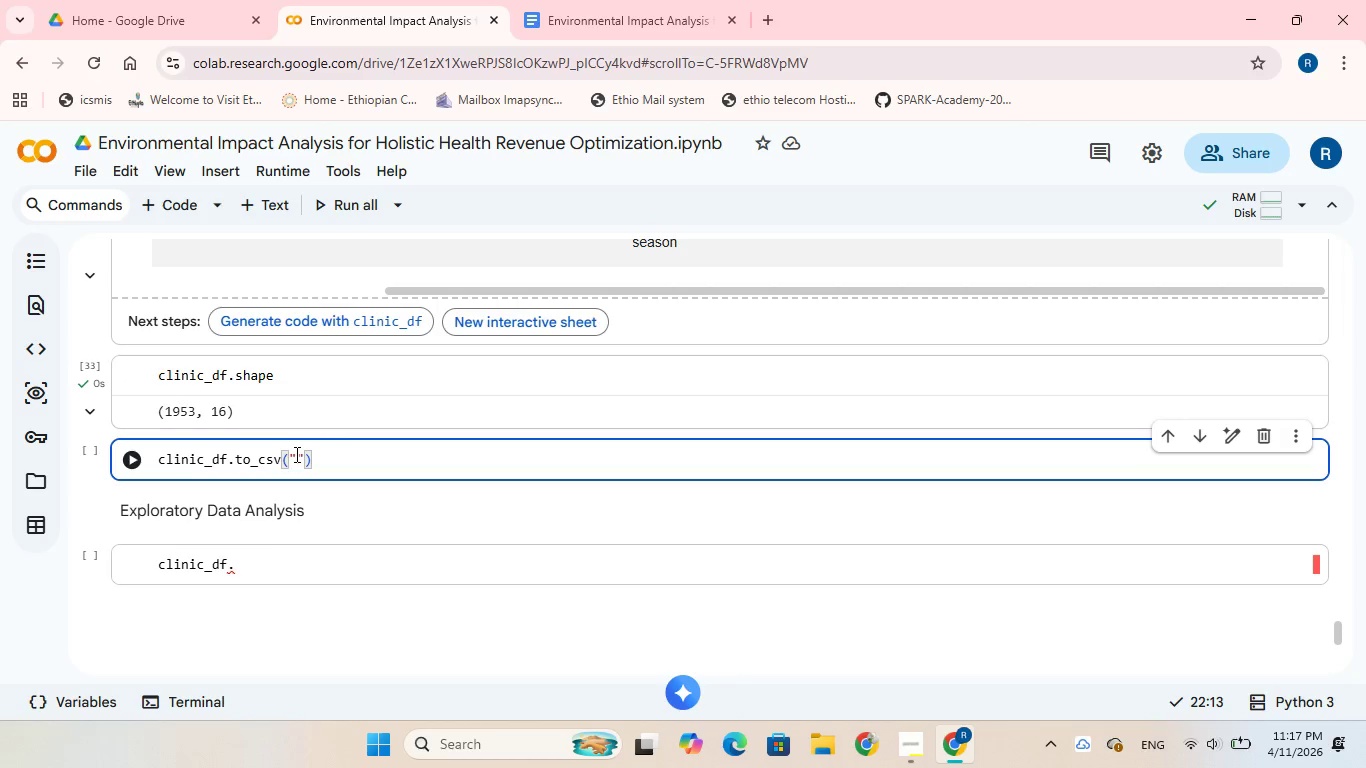 
key(Control+V)
 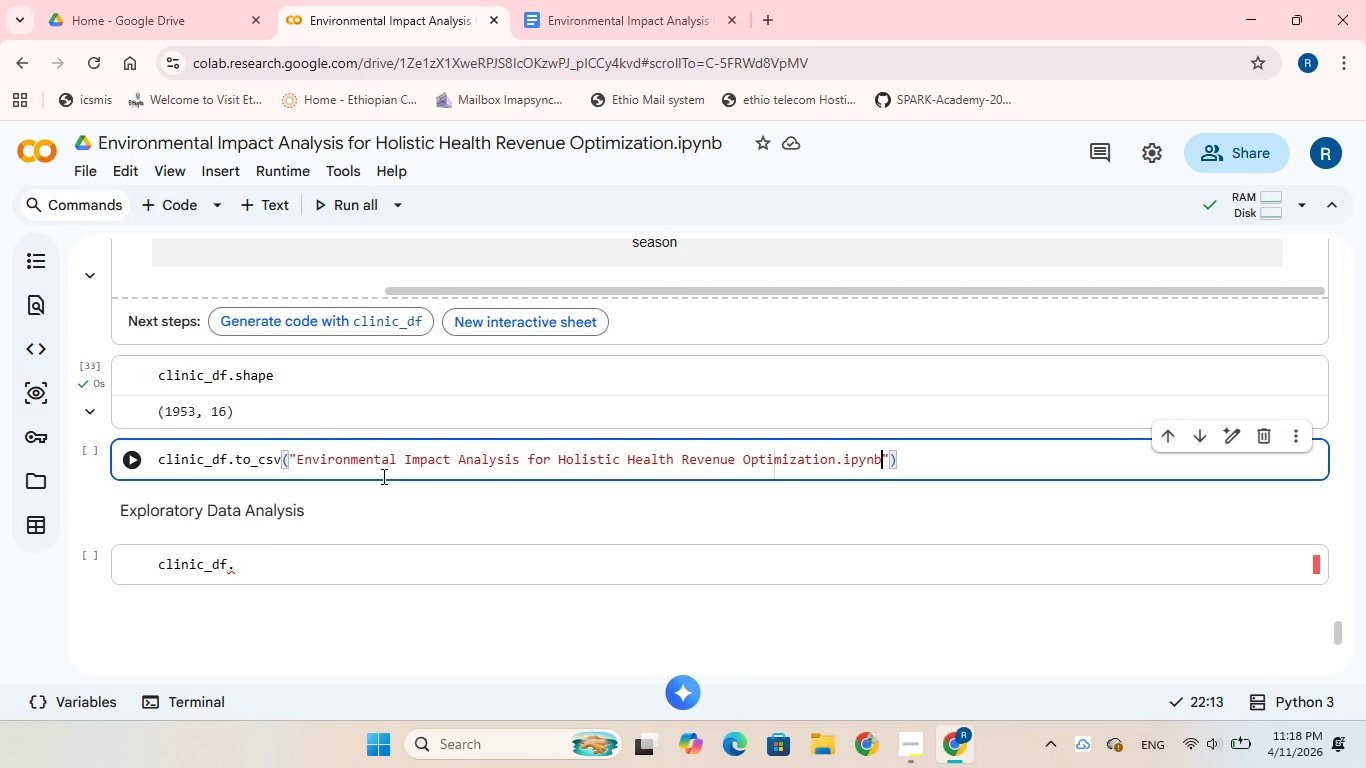 
wait(6.62)
 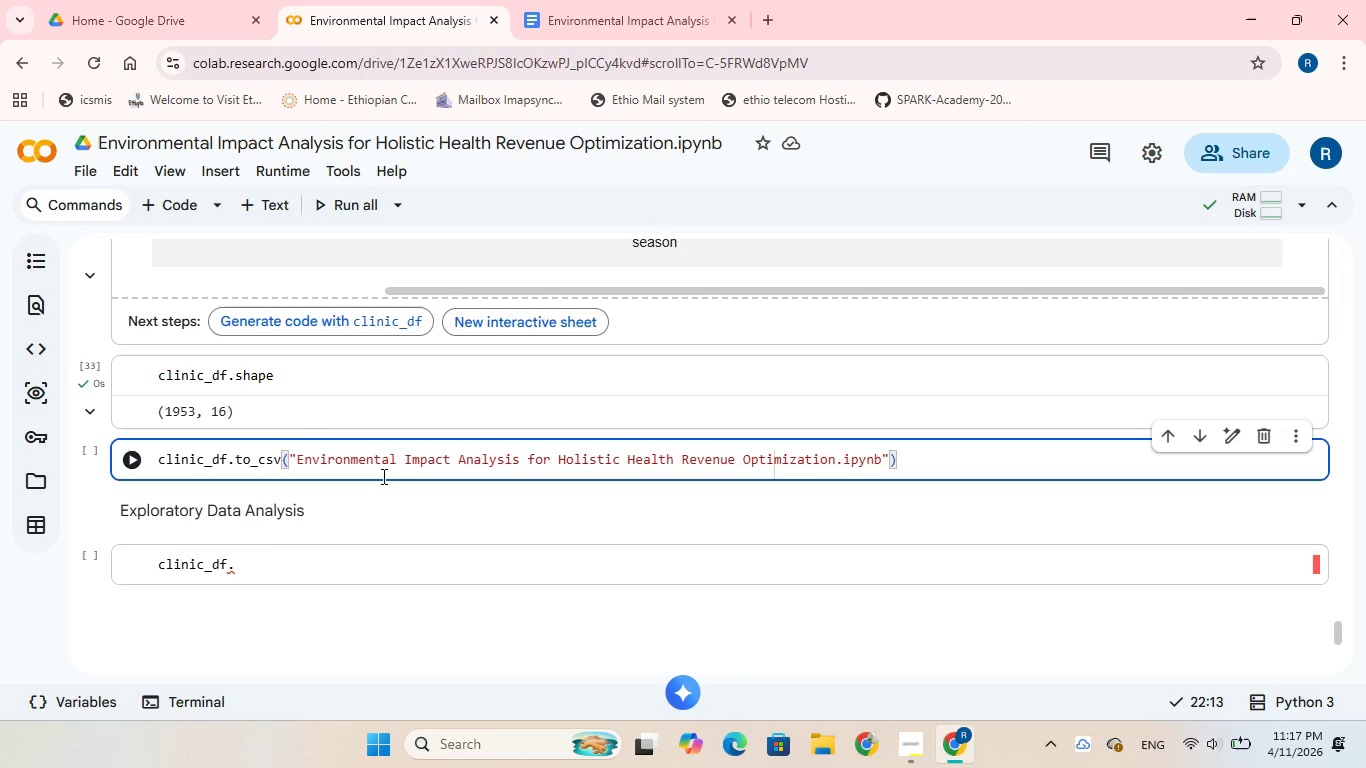 
key(Backspace)
key(Backspace)
key(Backspace)
key(Backspace)
key(Backspace)
type(csv)
 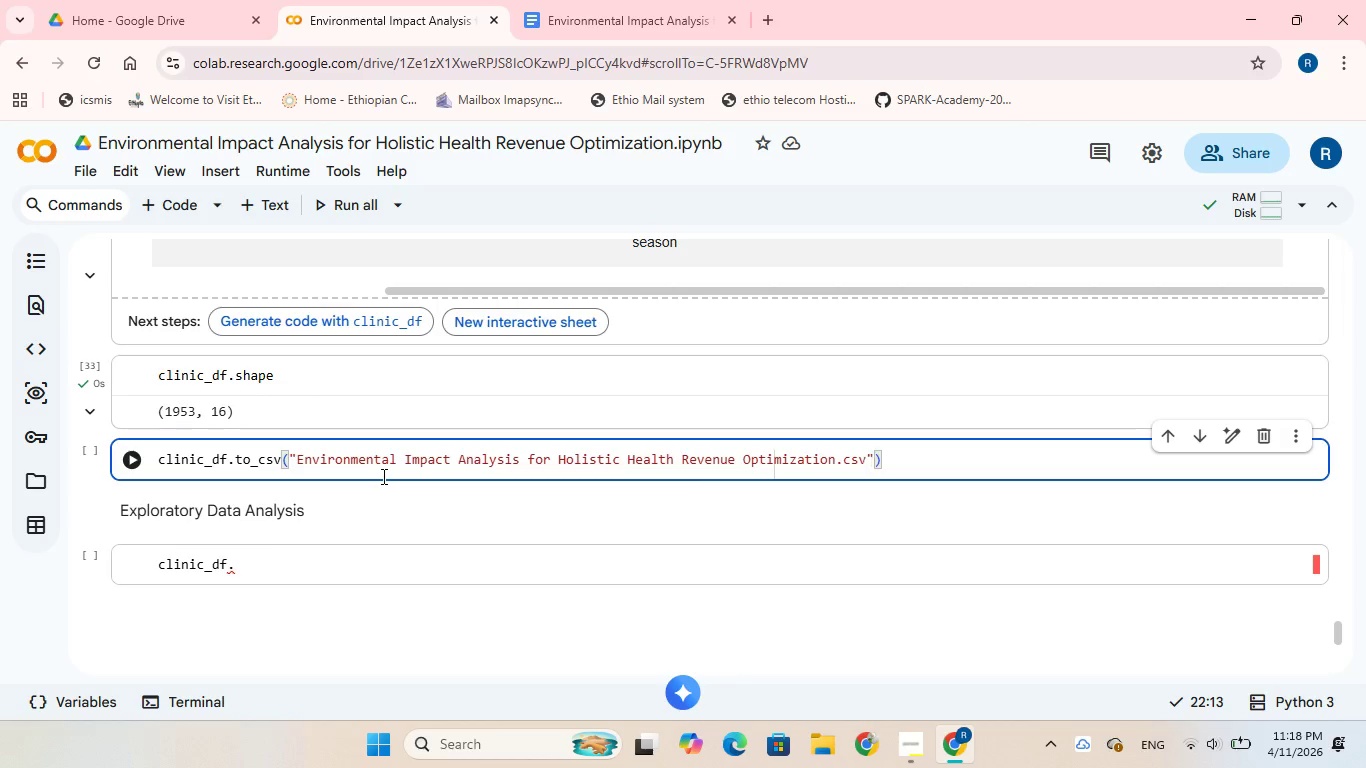 
key(ArrowRight)
 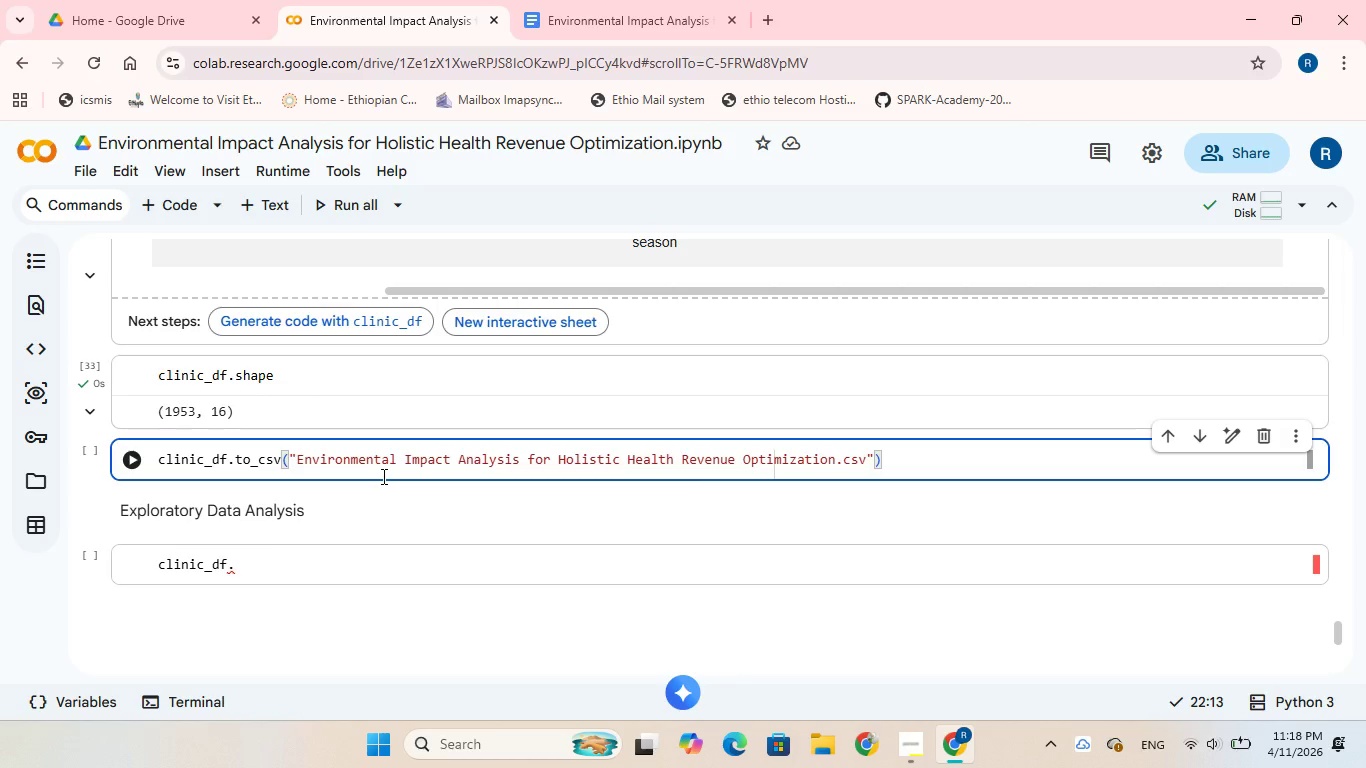 
type(, index=False)
 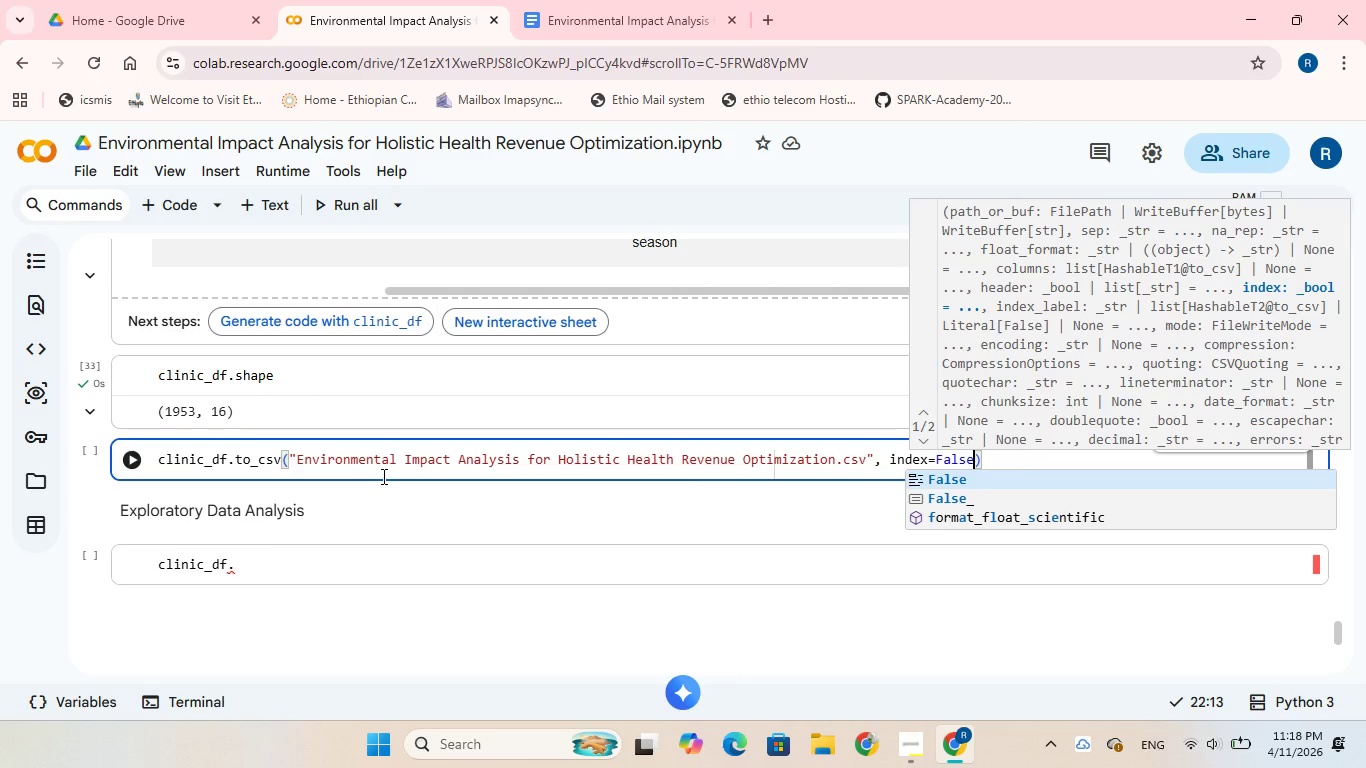 
wait(7.09)
 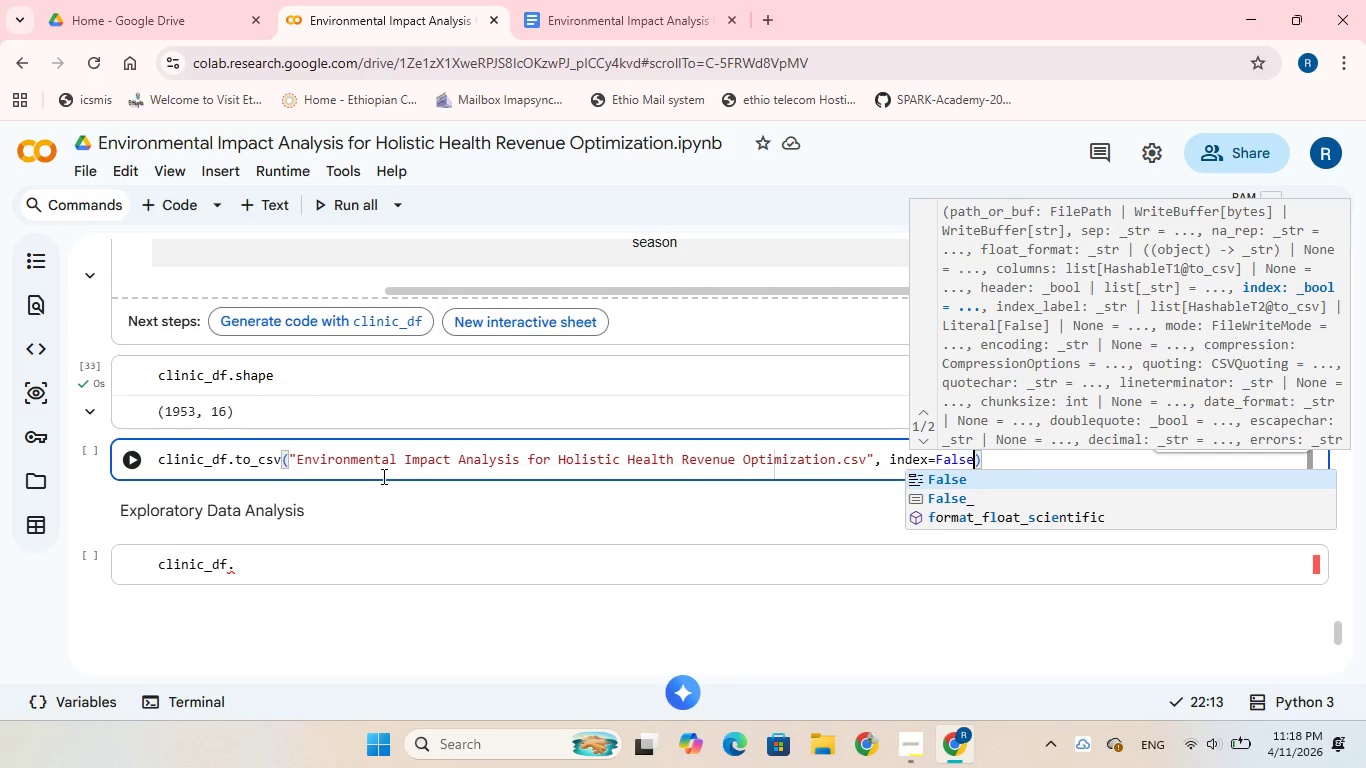 
left_click([131, 458])
 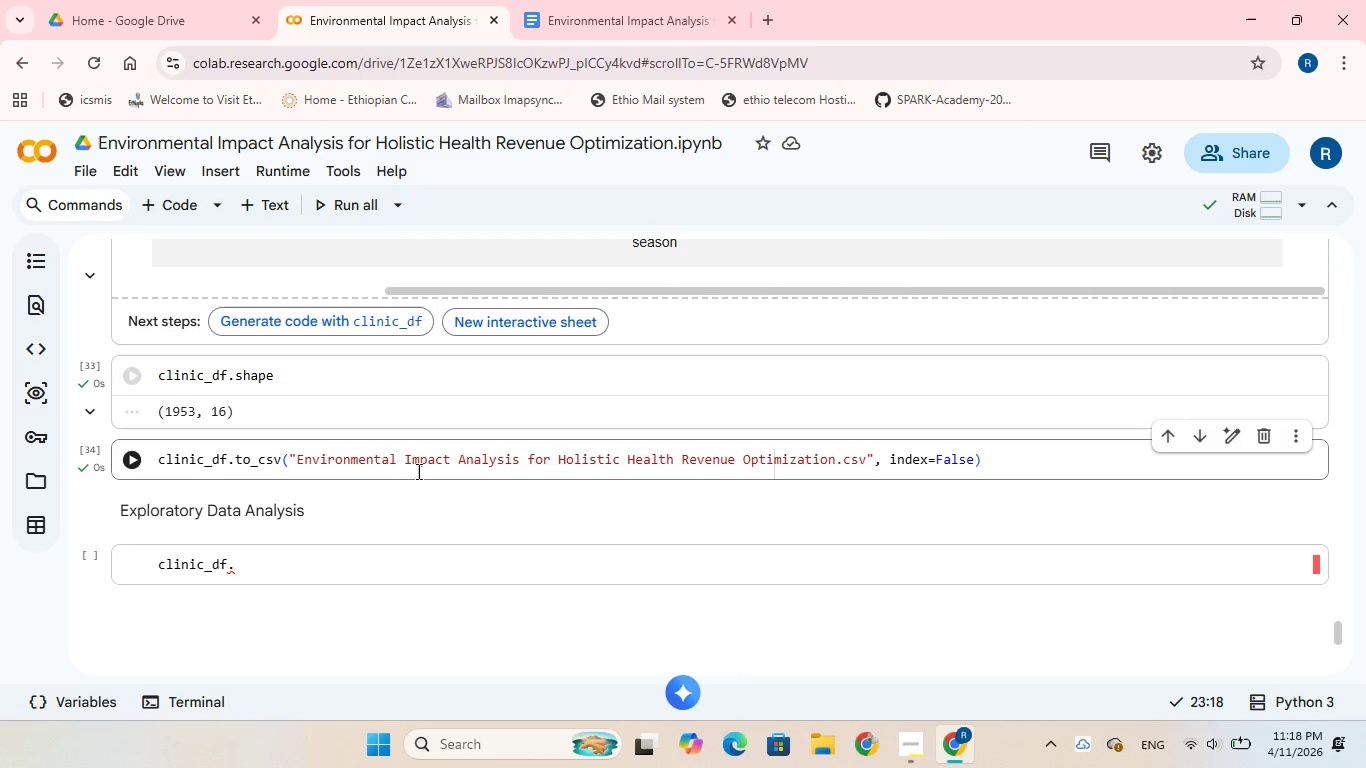 
left_click([307, 577])
 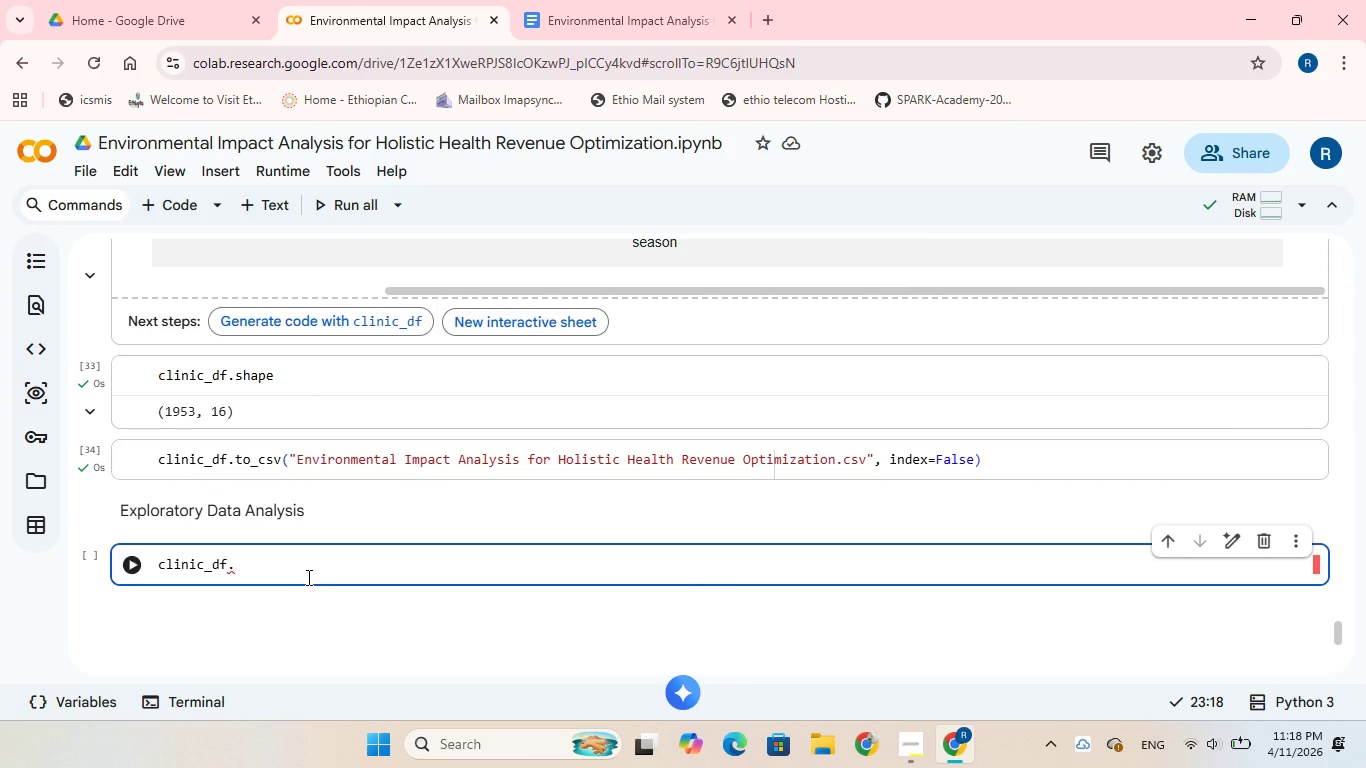 
hold_key(key=Backspace, duration=0.84)
 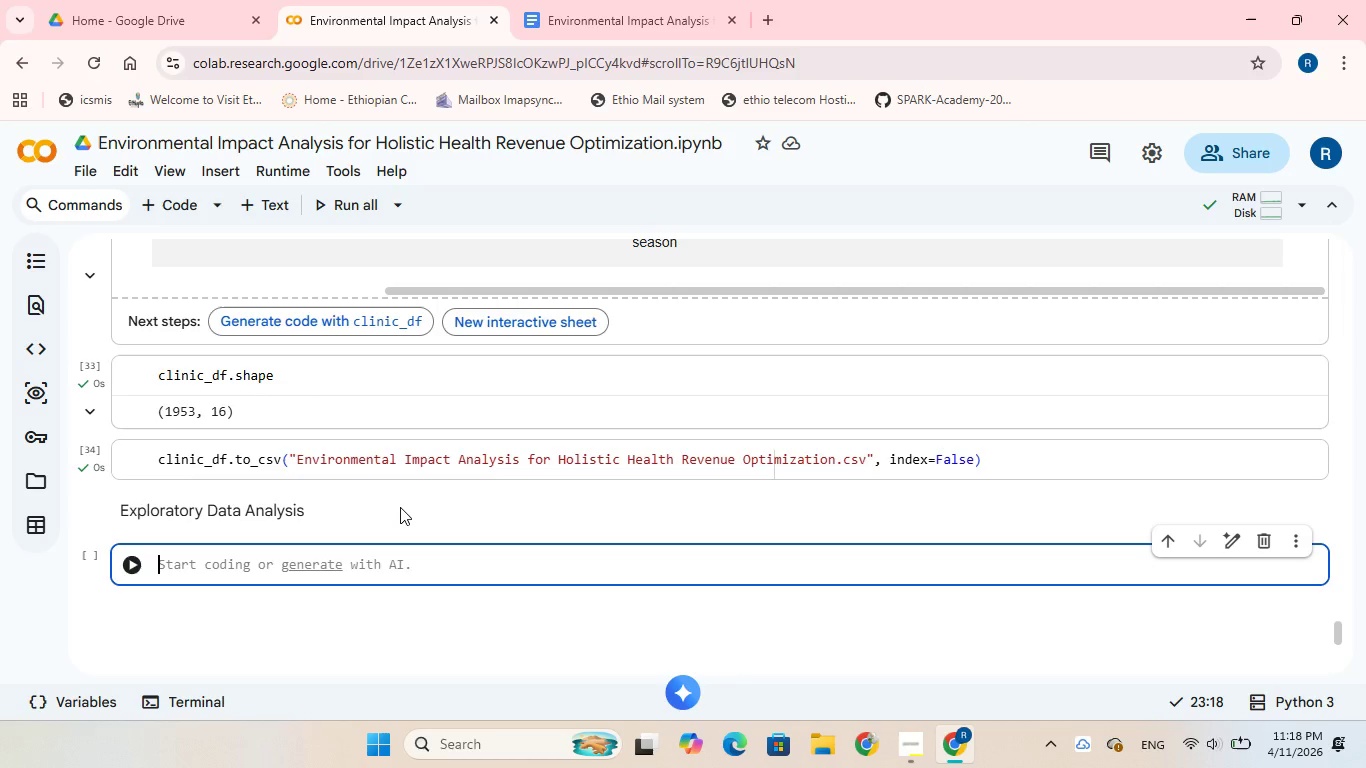 
wait(21.8)
 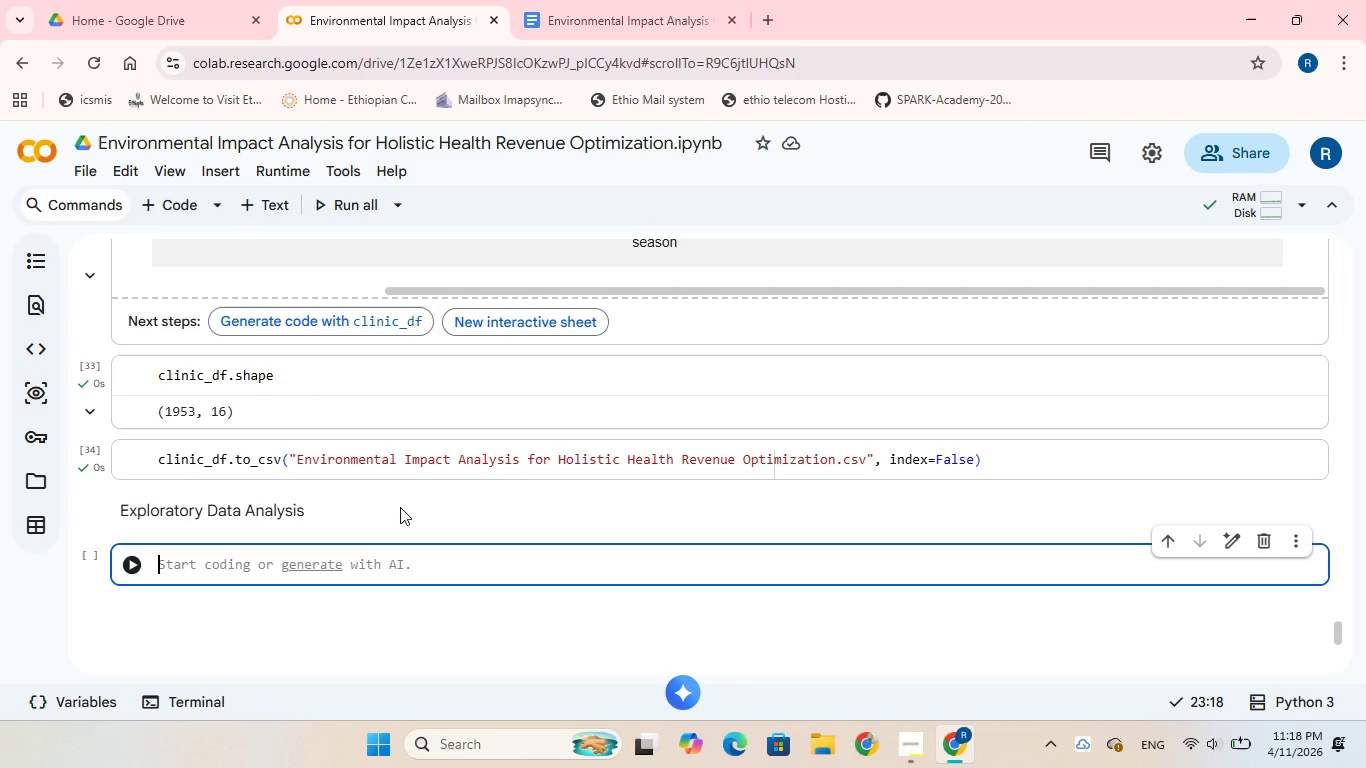 
left_click([898, 732])